 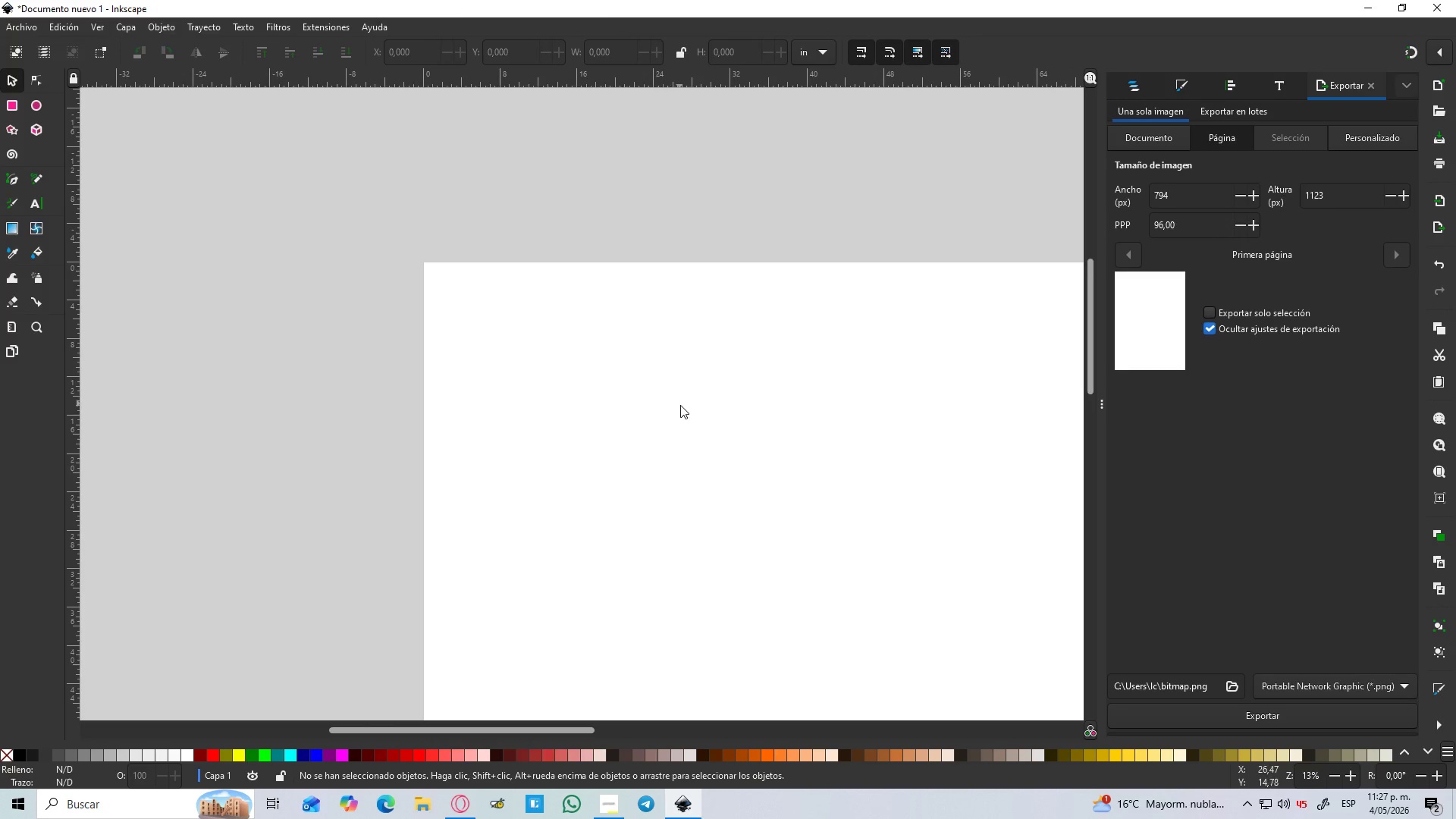 
hold_key(key=Space, duration=1.49)
 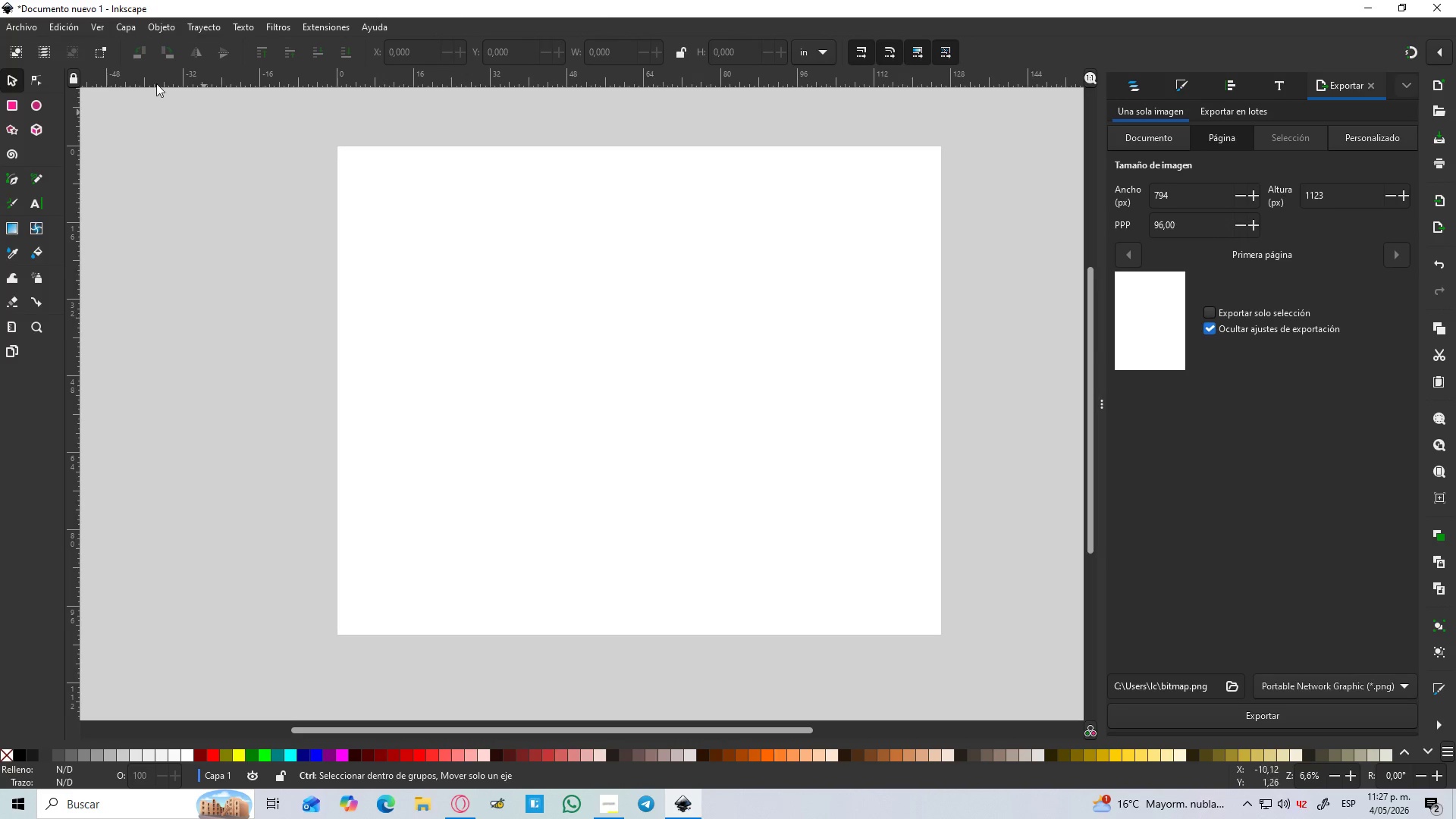 
hold_key(key=ControlLeft, duration=0.38)
scroll: coordinate [497, 344], scroll_direction: down, amount: 2.0
 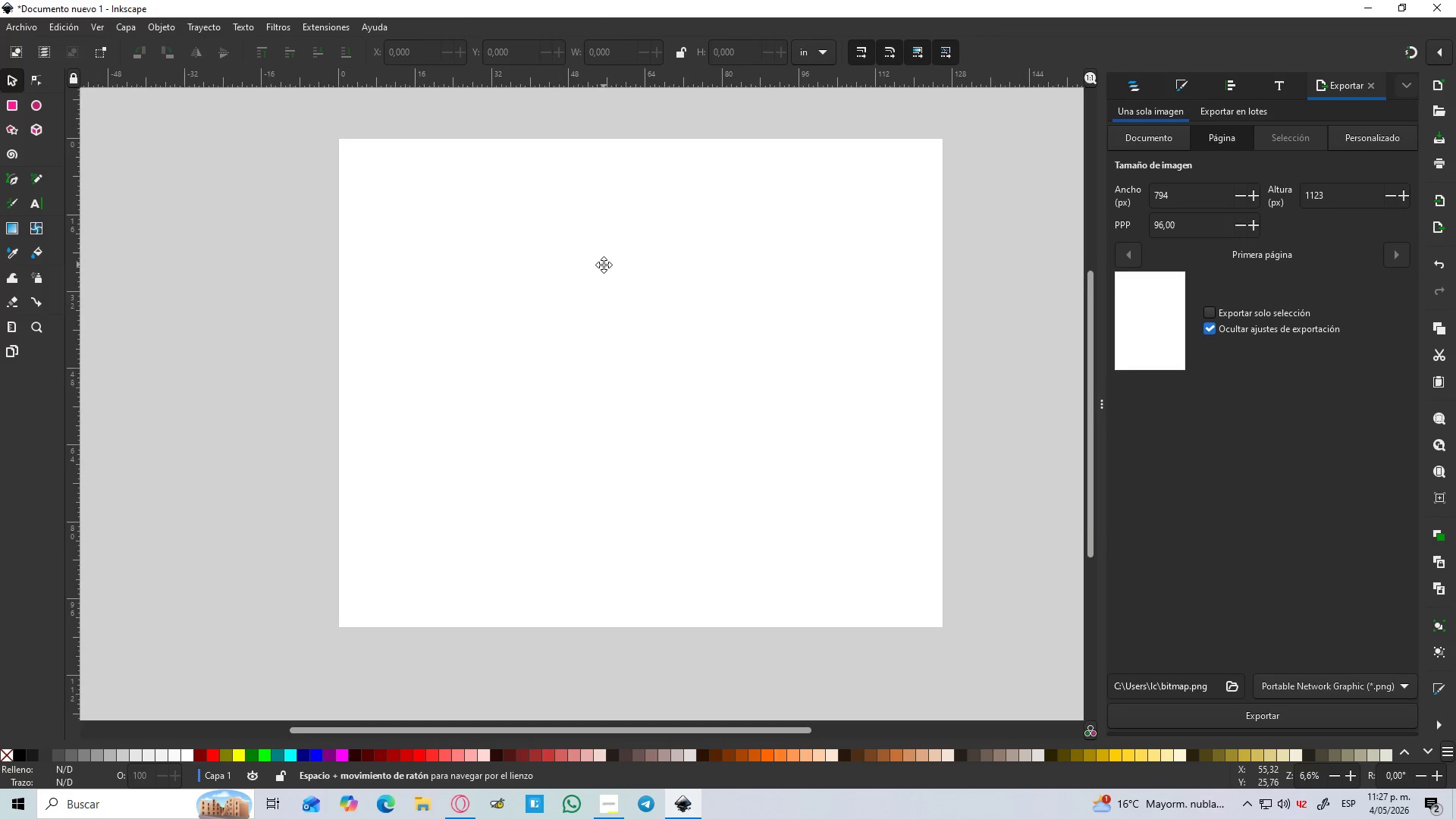 
key(Control+ControlLeft)
 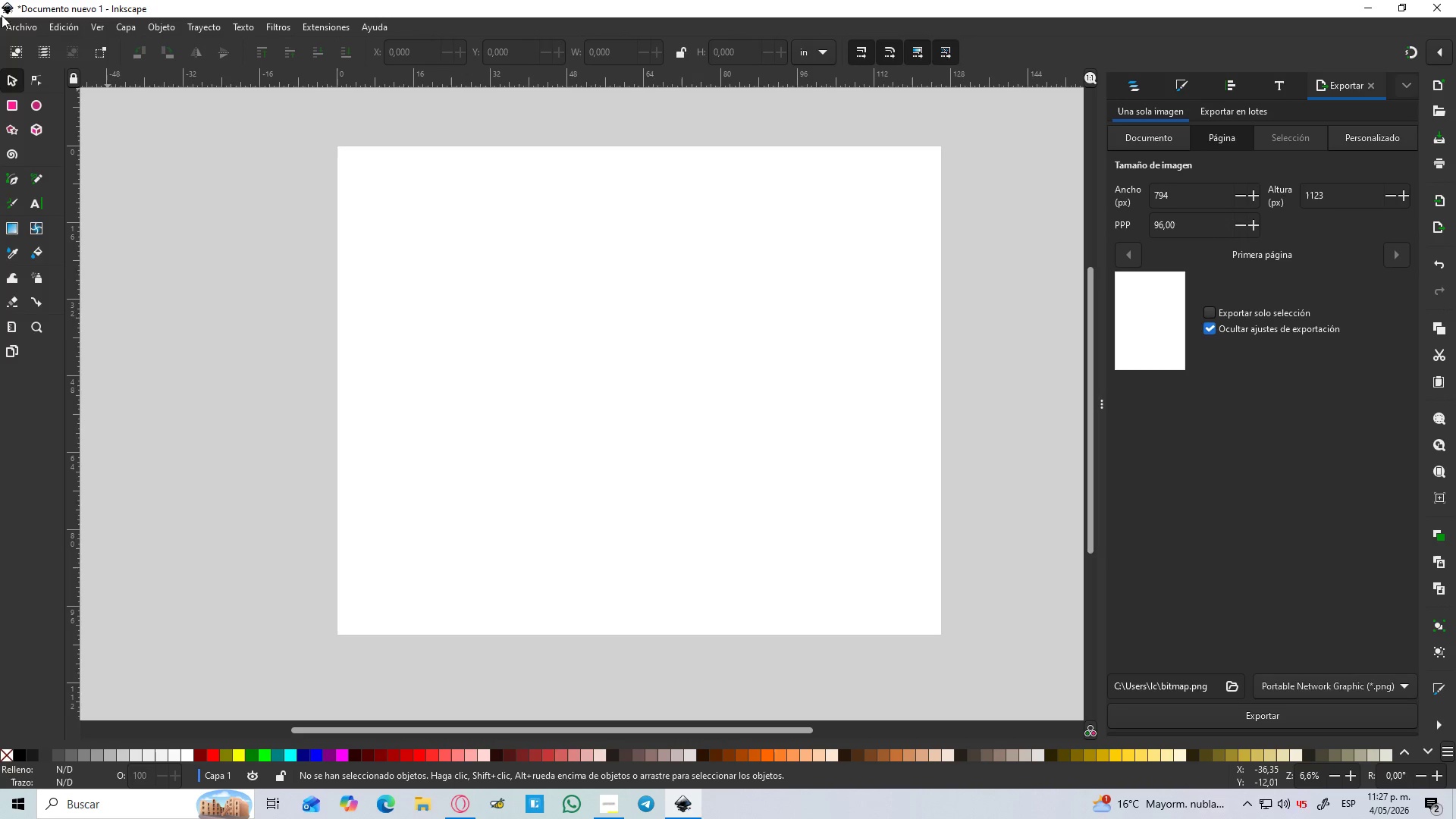 
left_click([23, 19])
 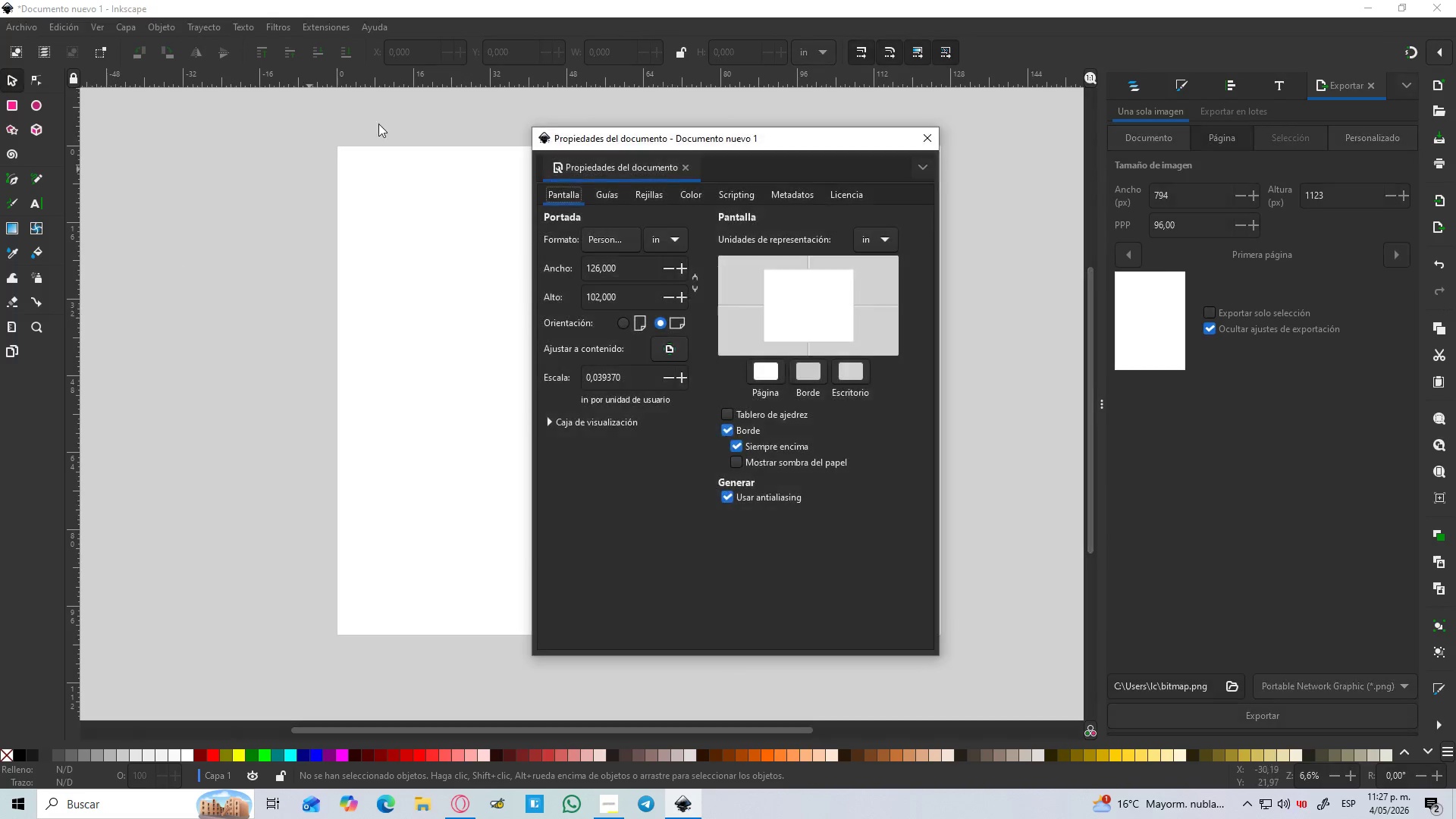 
left_click([610, 199])
 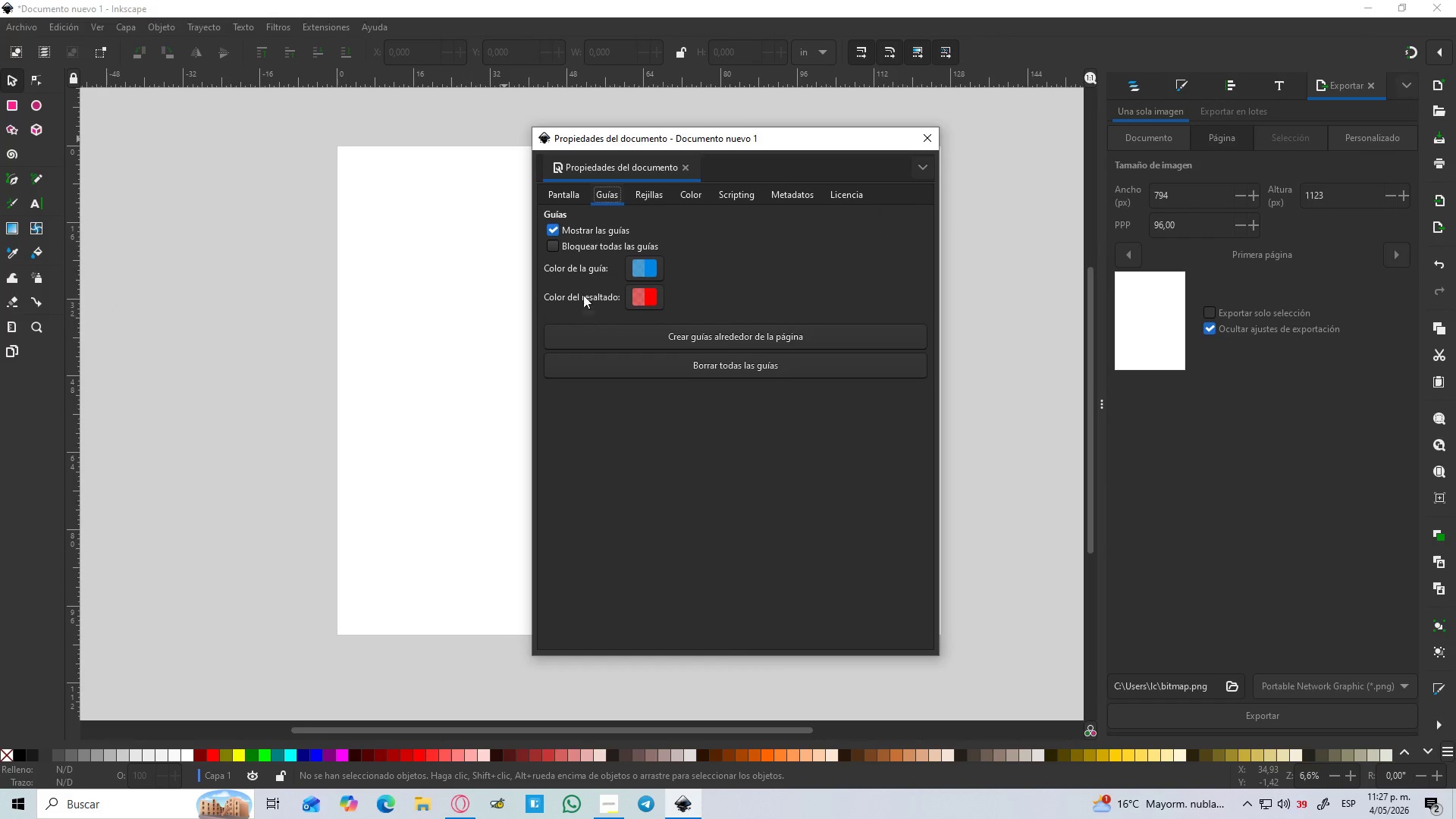 
left_click([572, 240])
 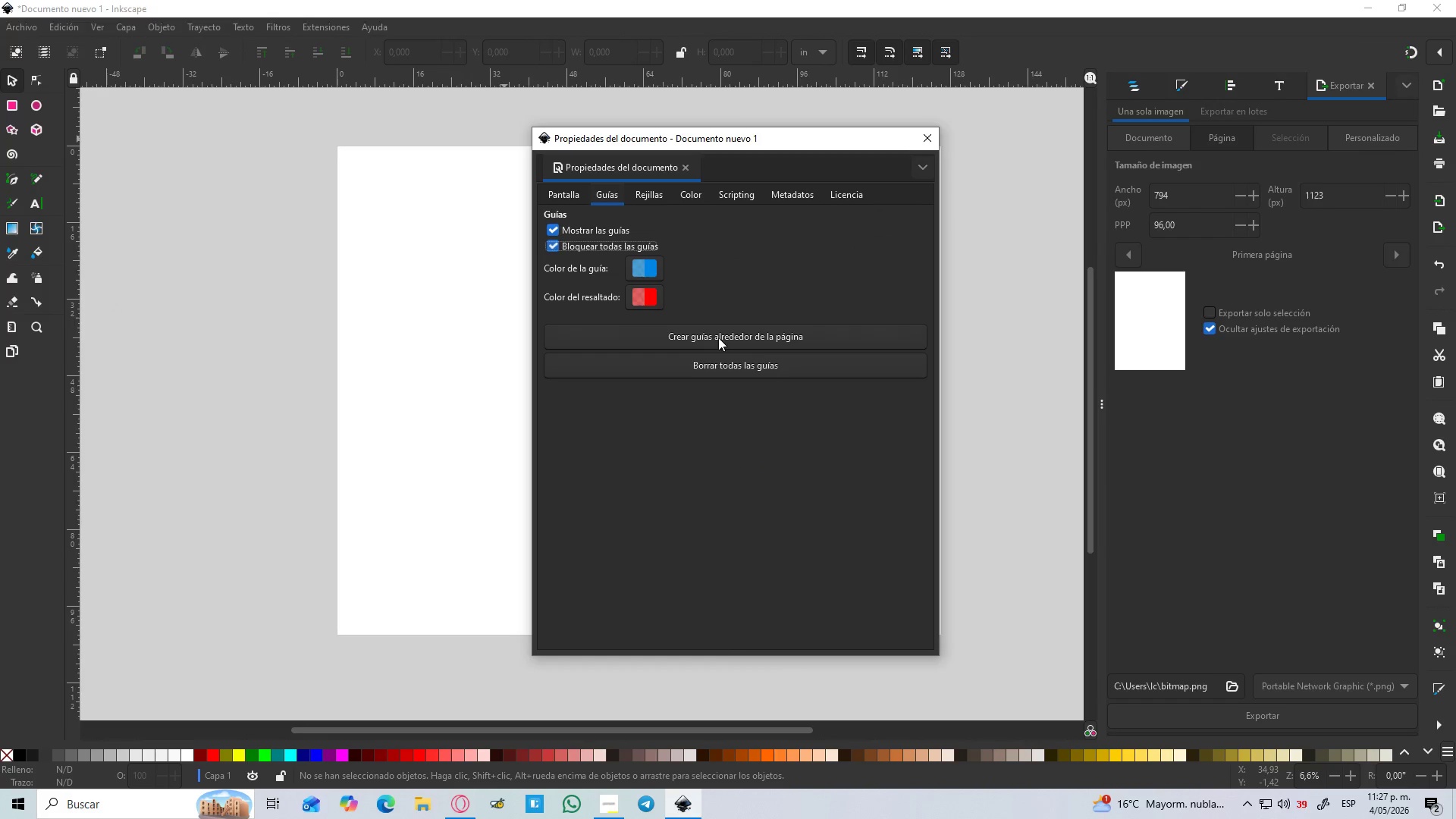 
left_click([717, 338])
 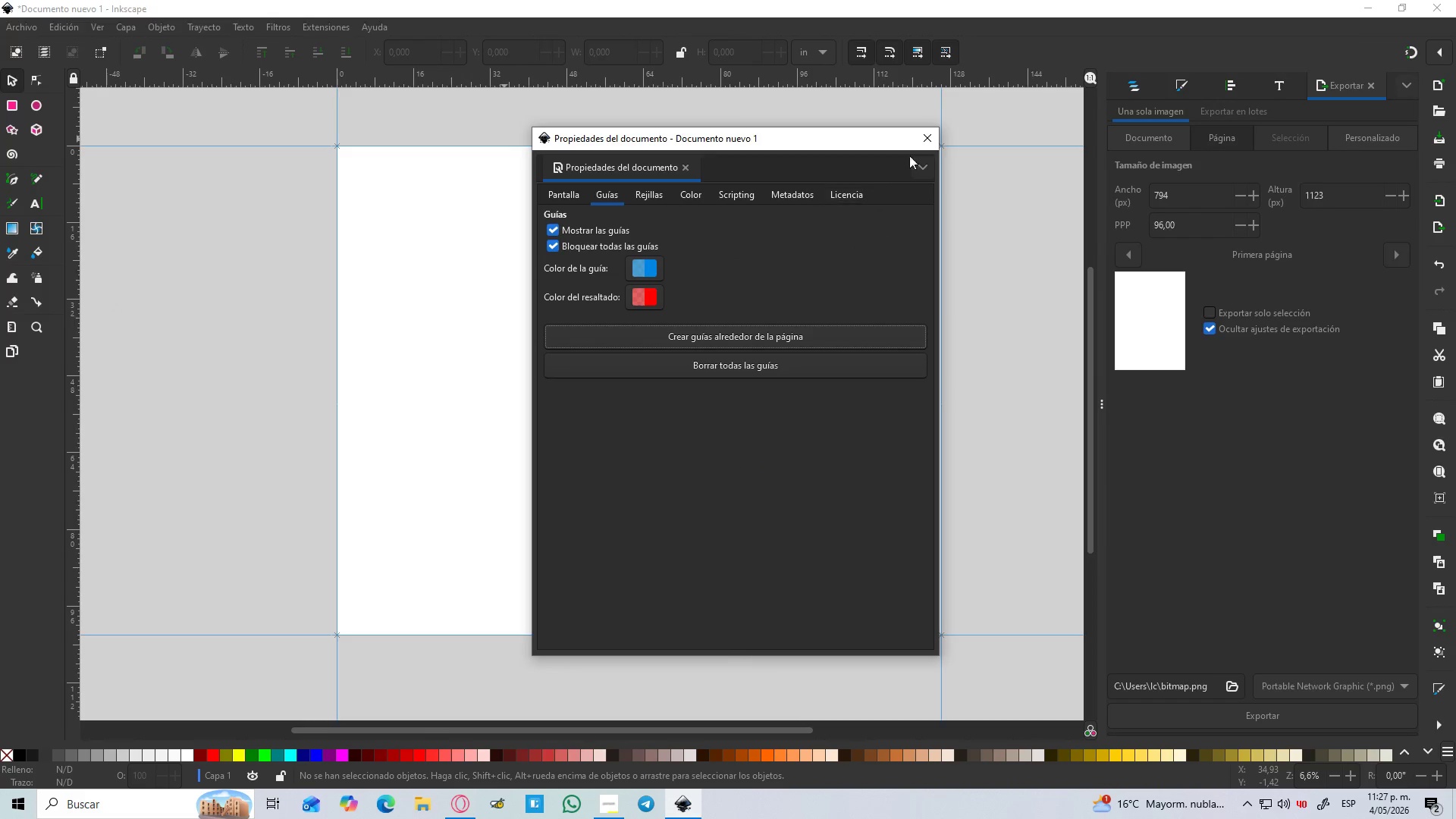 
left_click([935, 140])
 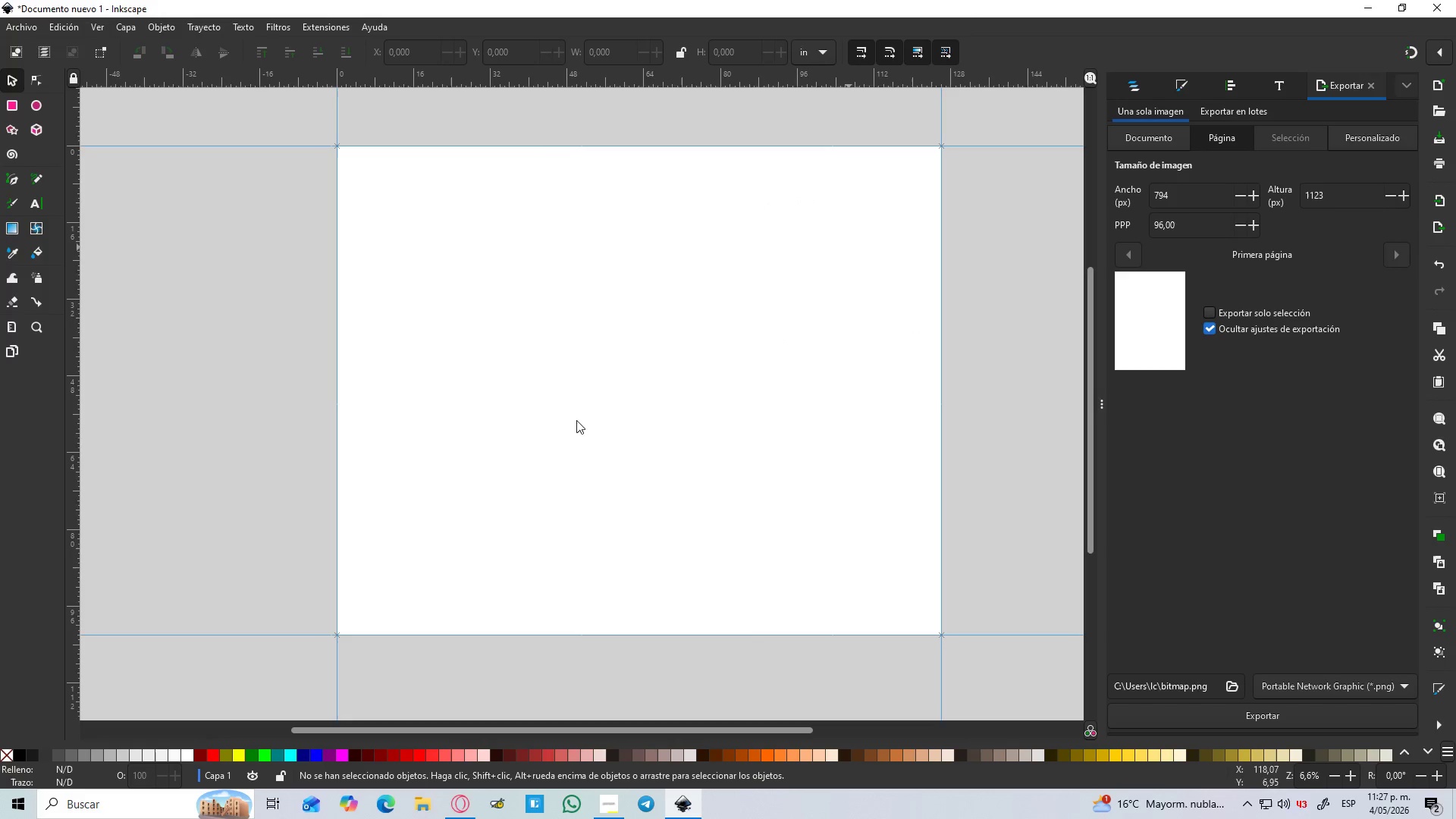 
left_click([444, 446])
 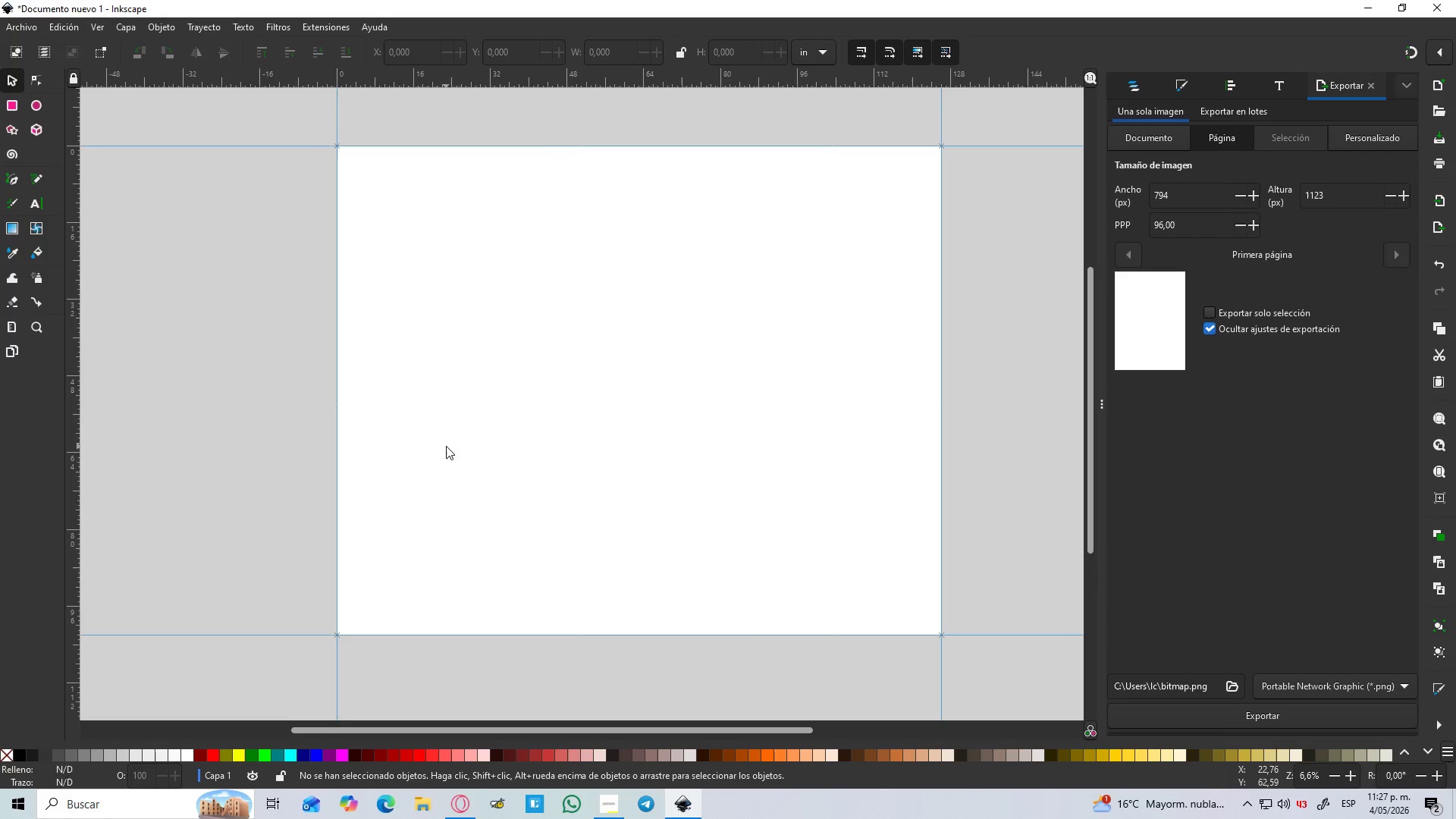 
key(Control+S)
 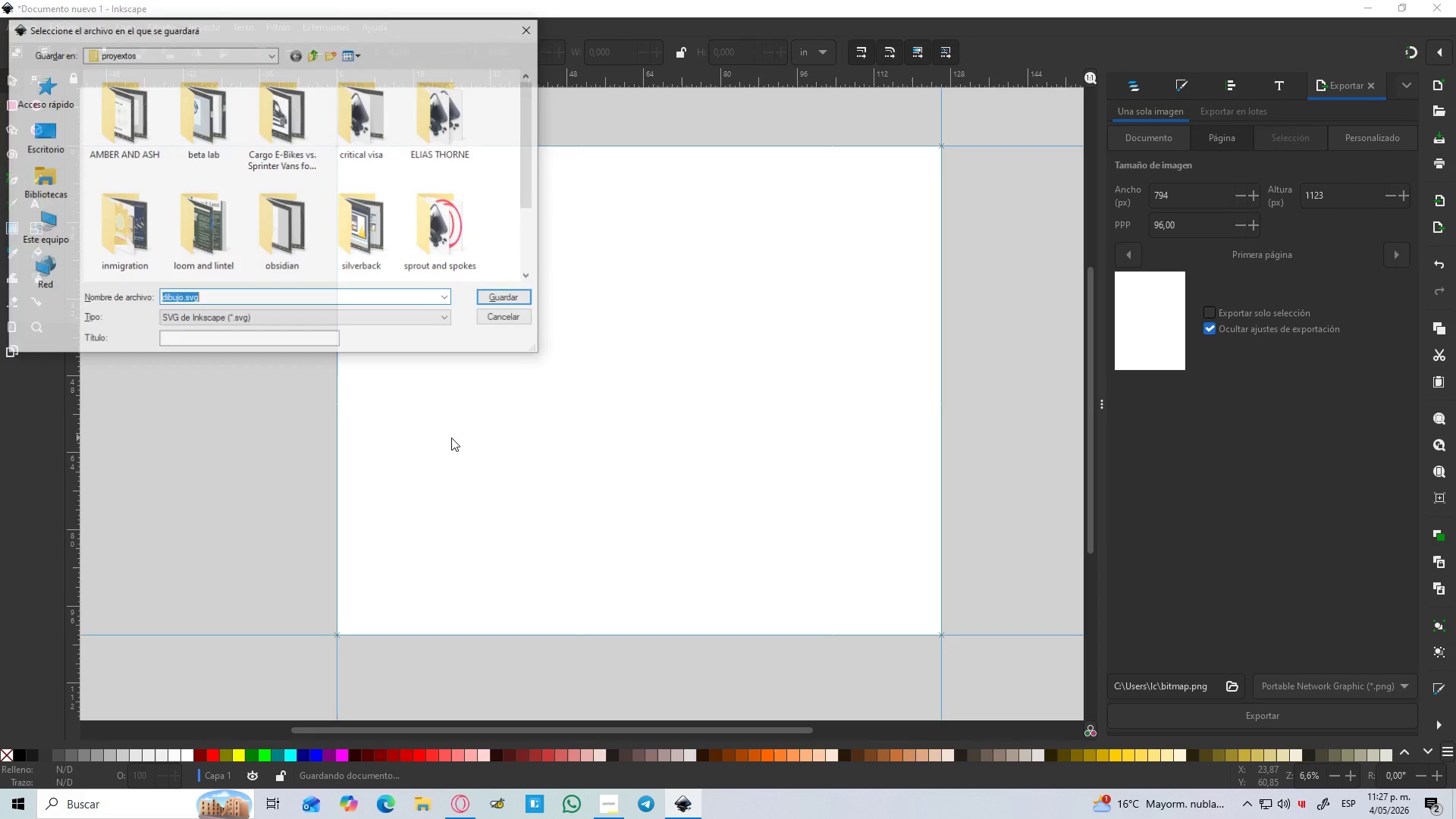 
key(Alt+Tab)